 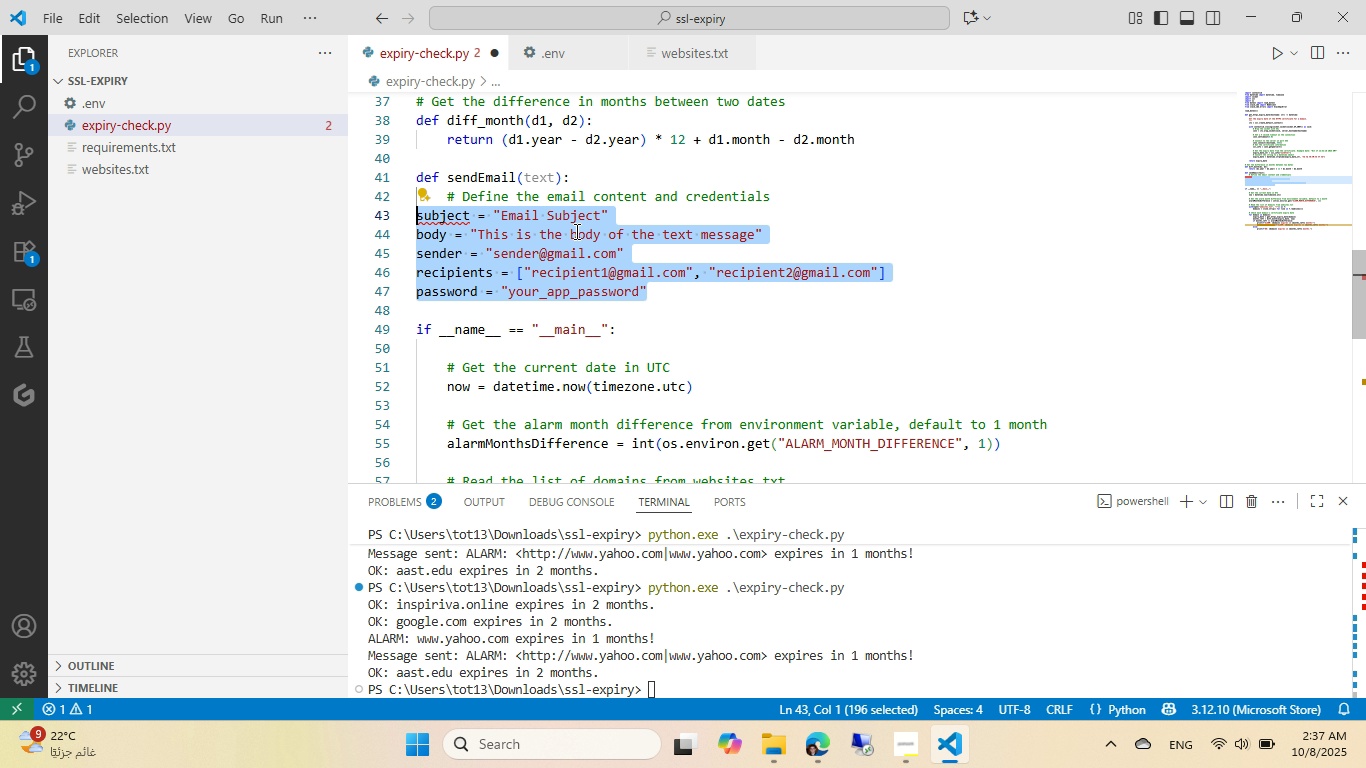 
key(Shift+ArrowRight)
 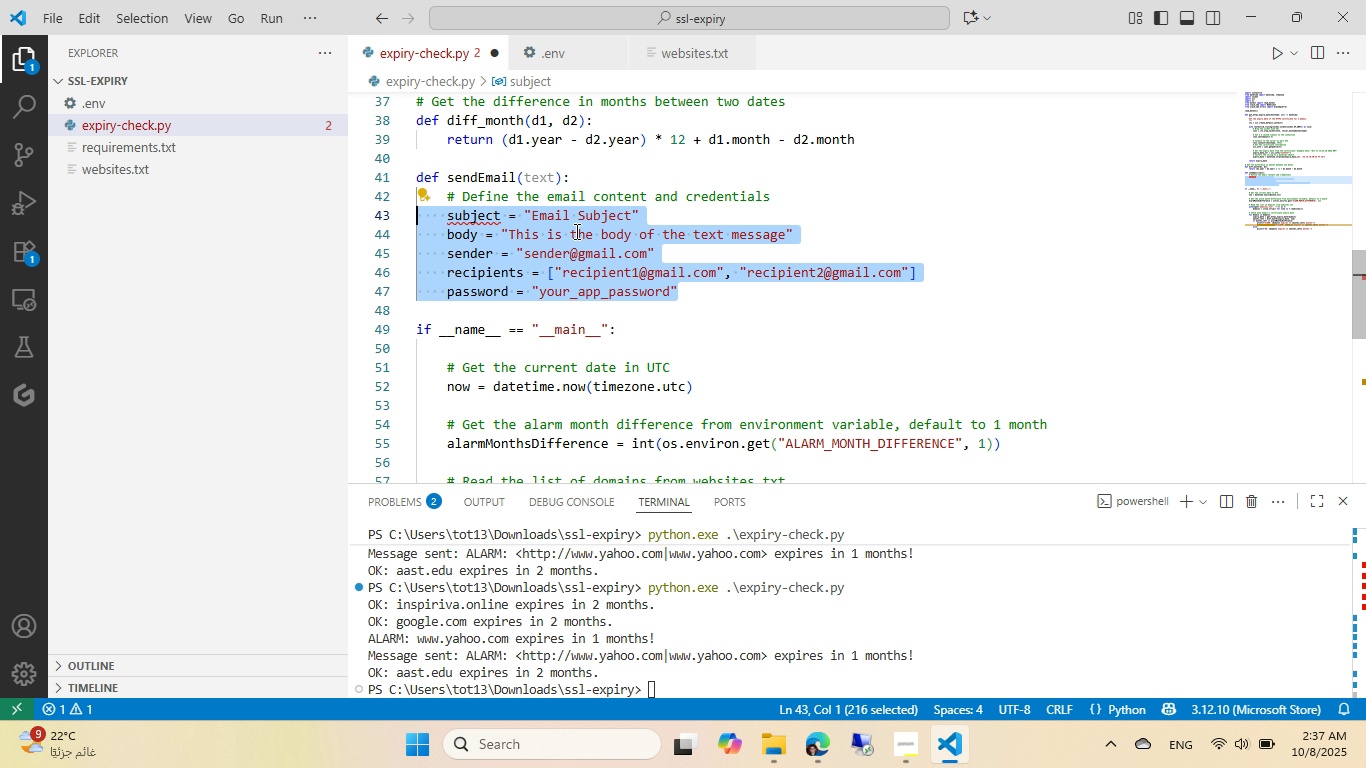 
key(Shift+Tab)
 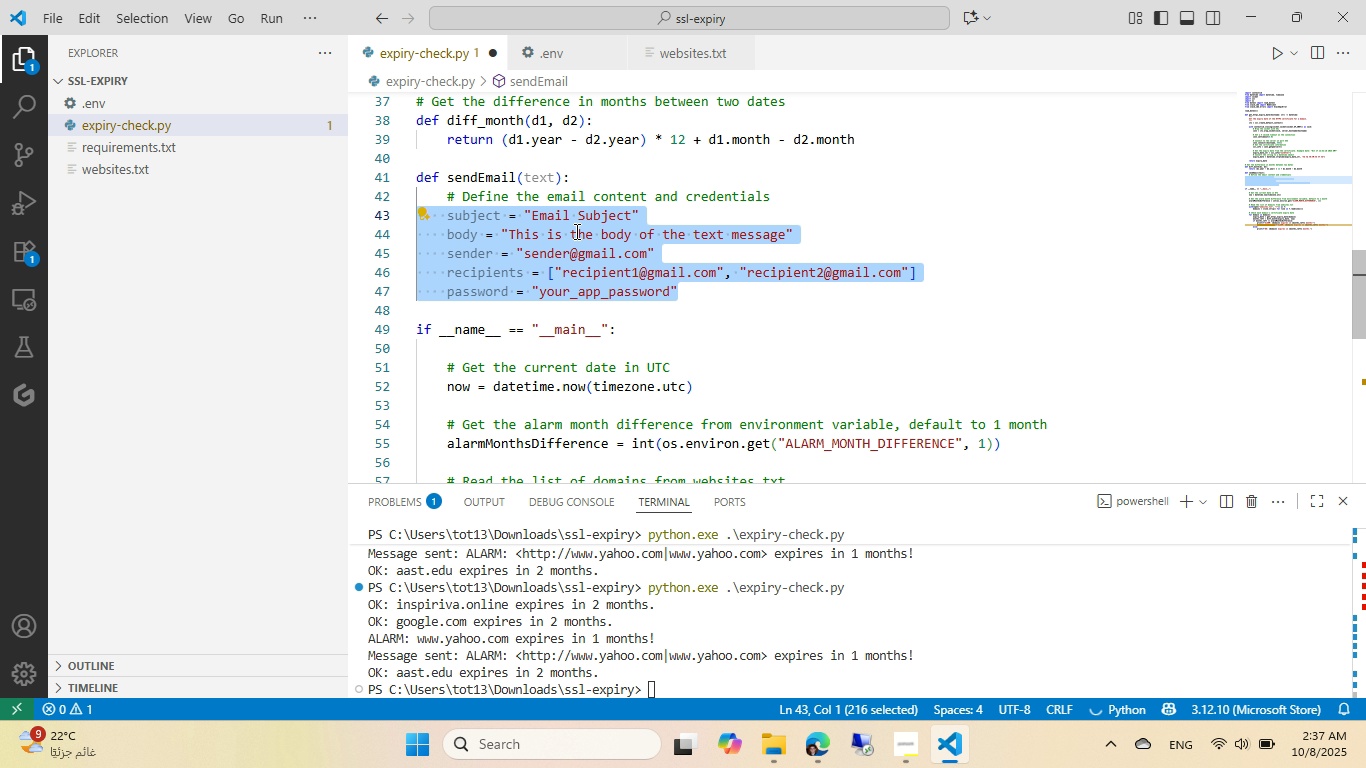 
key(Alt+AltLeft)
 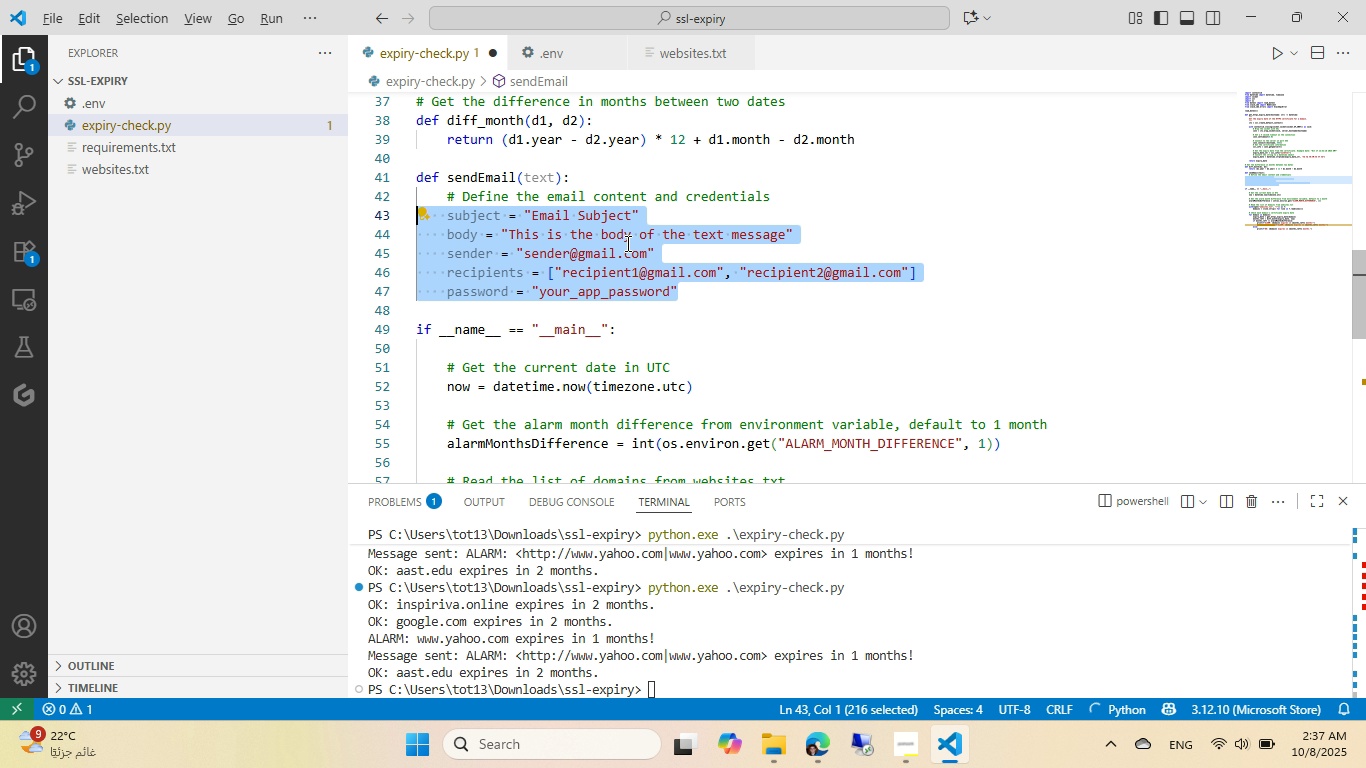 
key(Tab)
 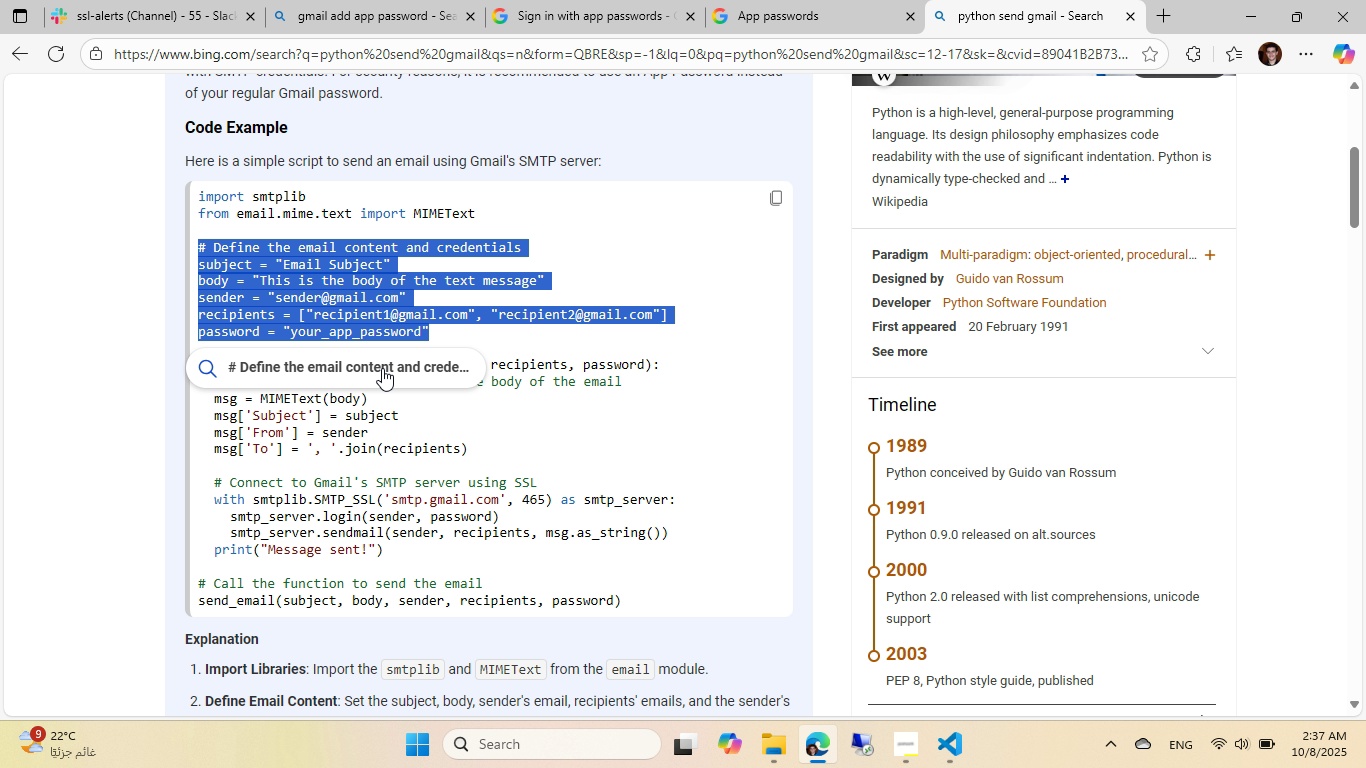 
scroll: coordinate [379, 370], scroll_direction: down, amount: 1.0
 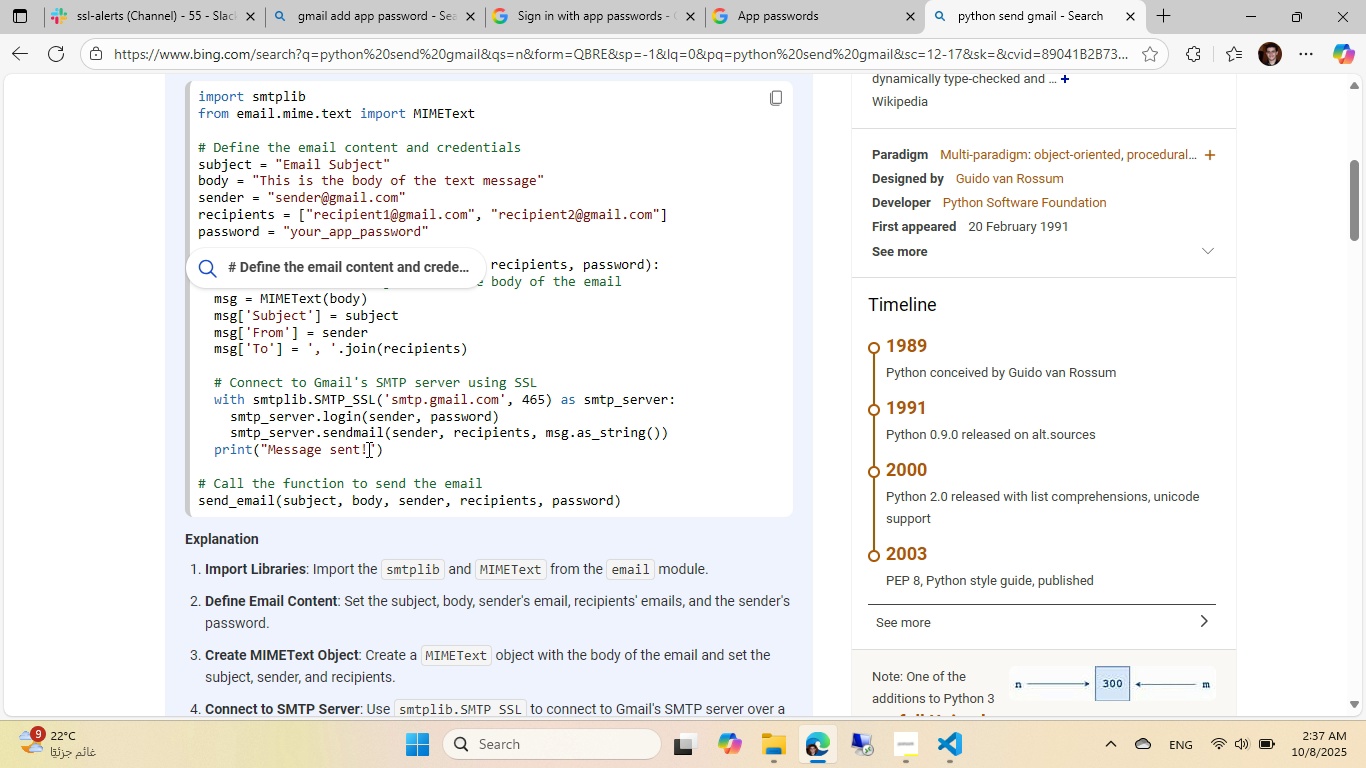 
left_click([367, 449])